 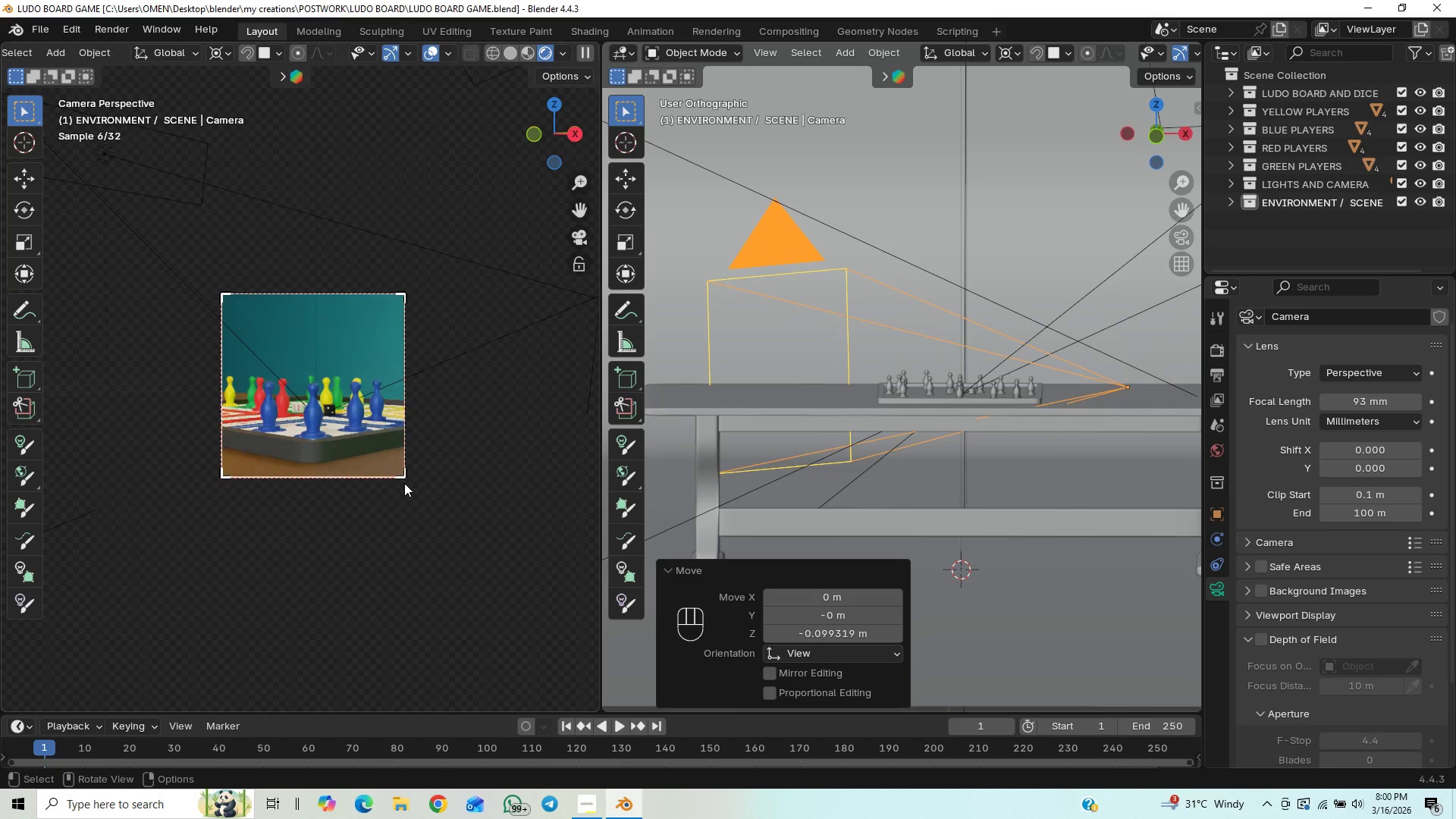 
scroll: coordinate [960, 364], scroll_direction: down, amount: 1.0
 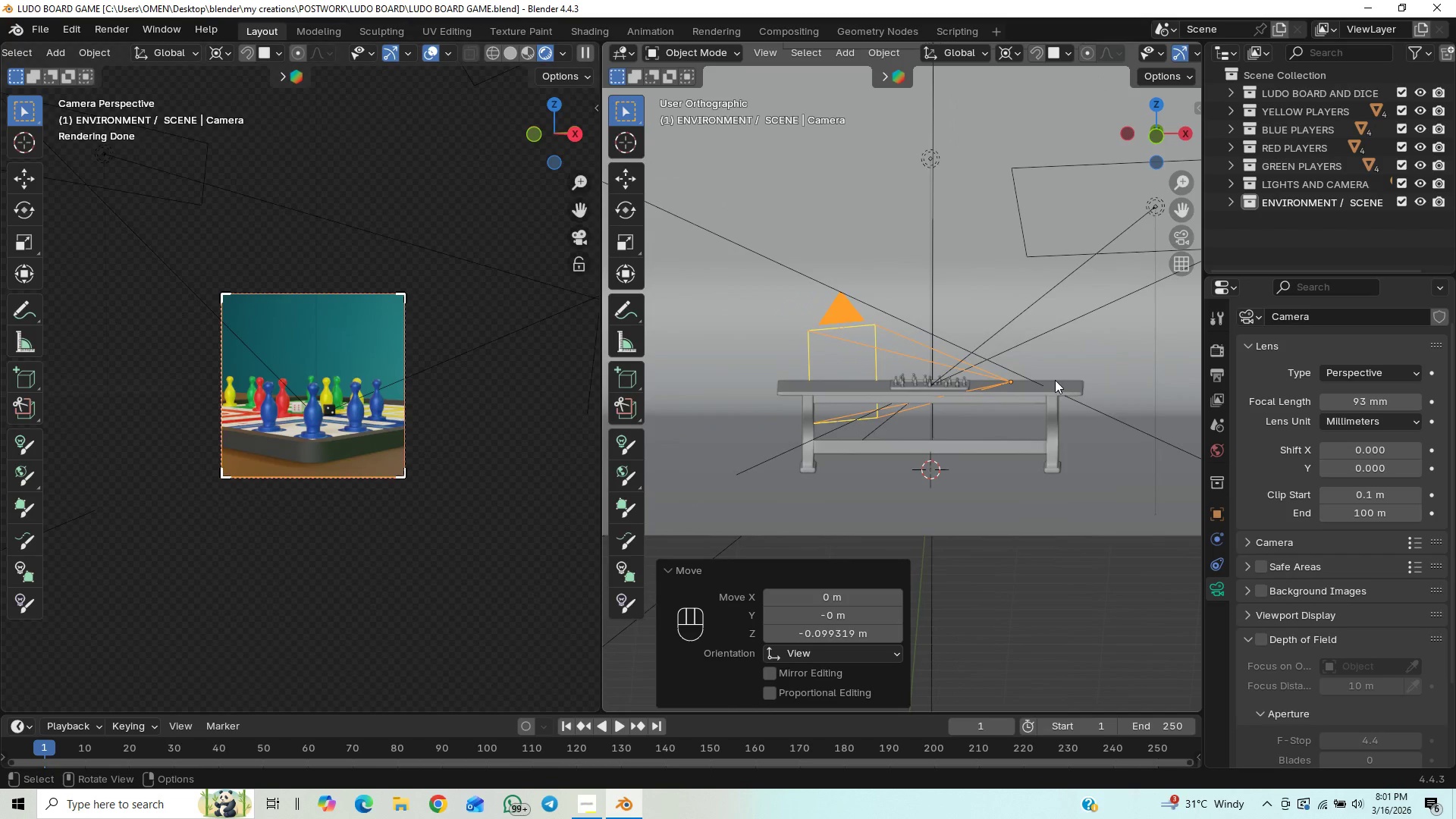 
double_click([999, 487])
 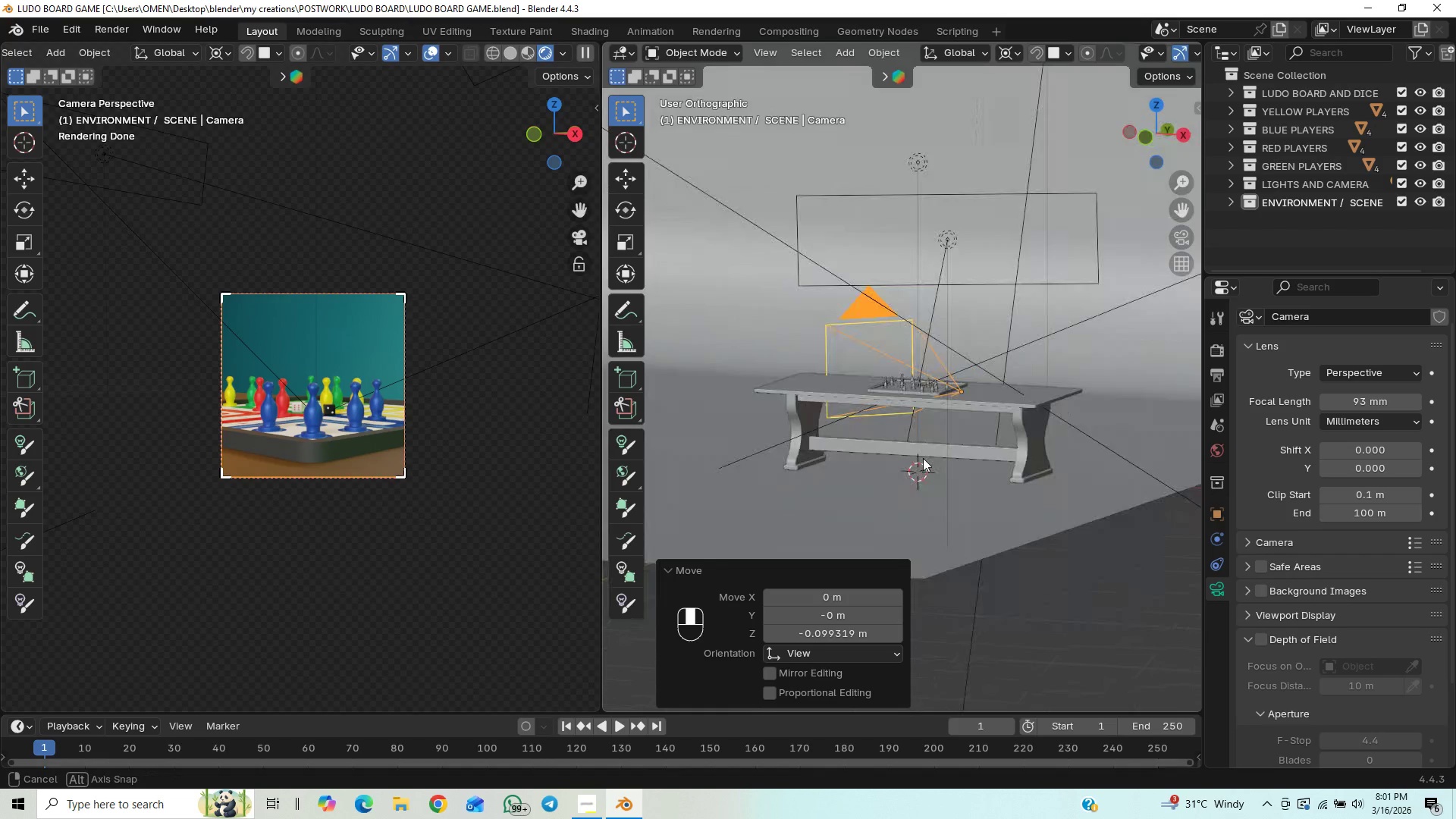 
key(Control+S)
 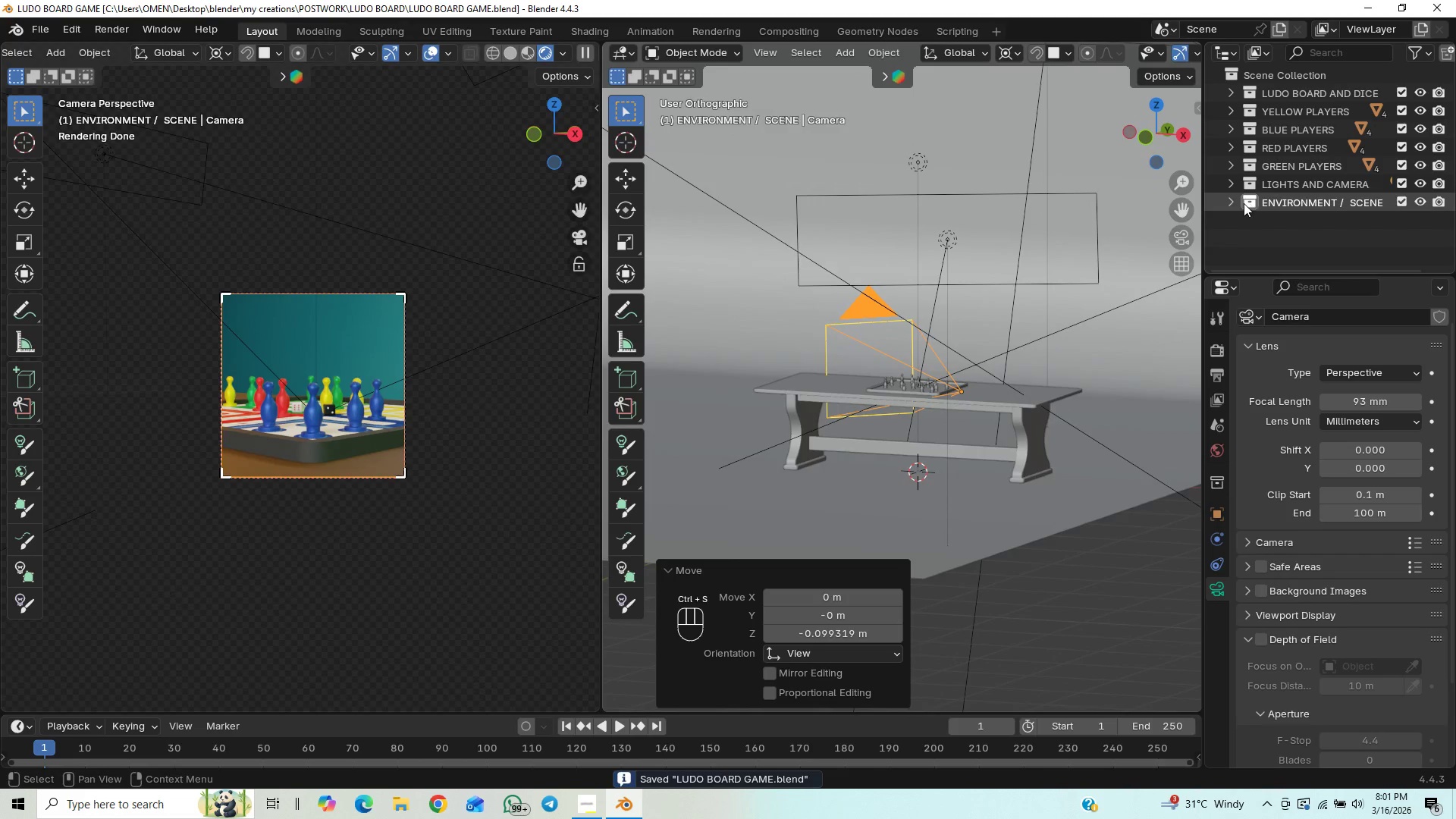 
left_click([1225, 200])
 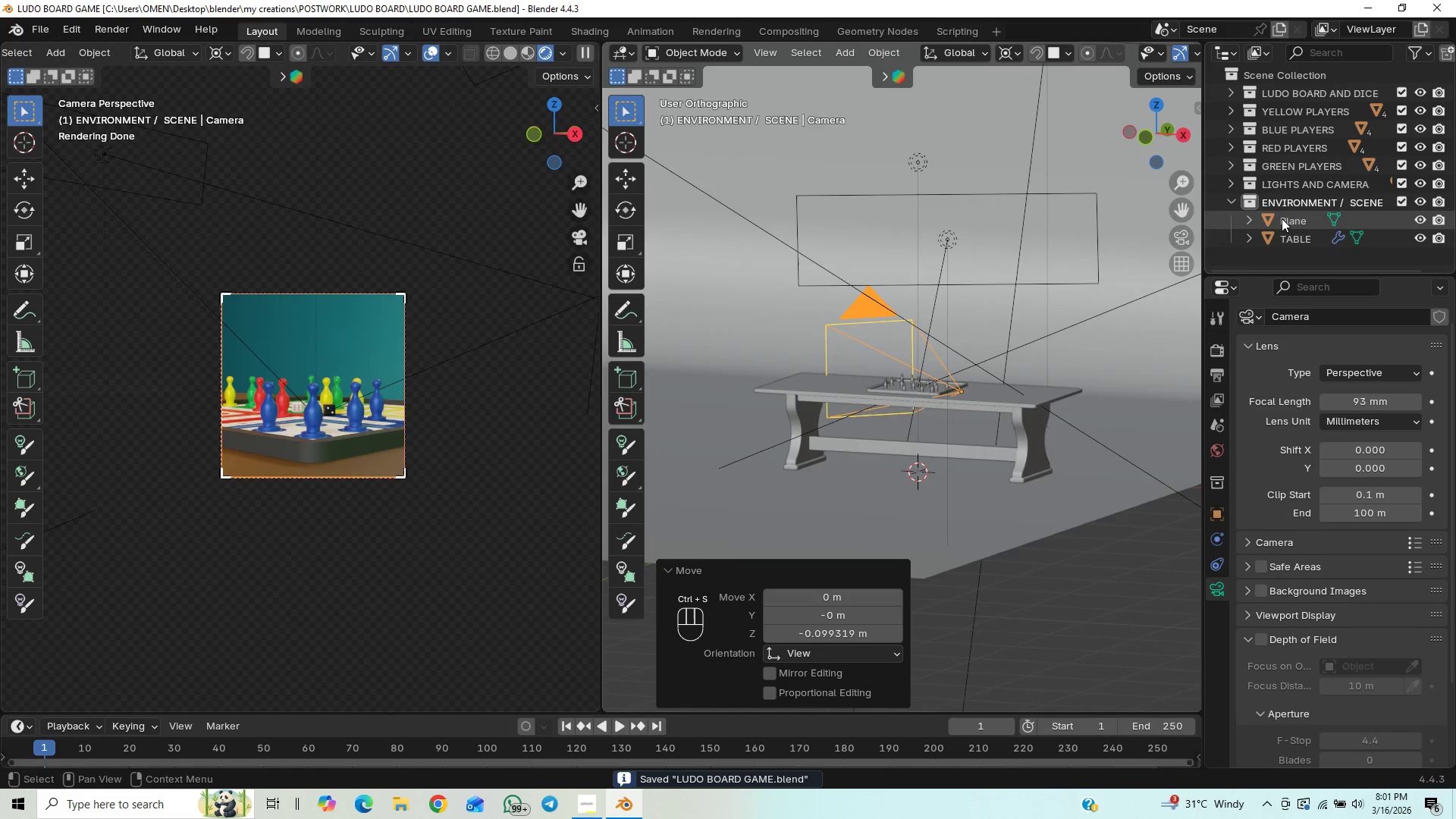 
double_click([1282, 218])
 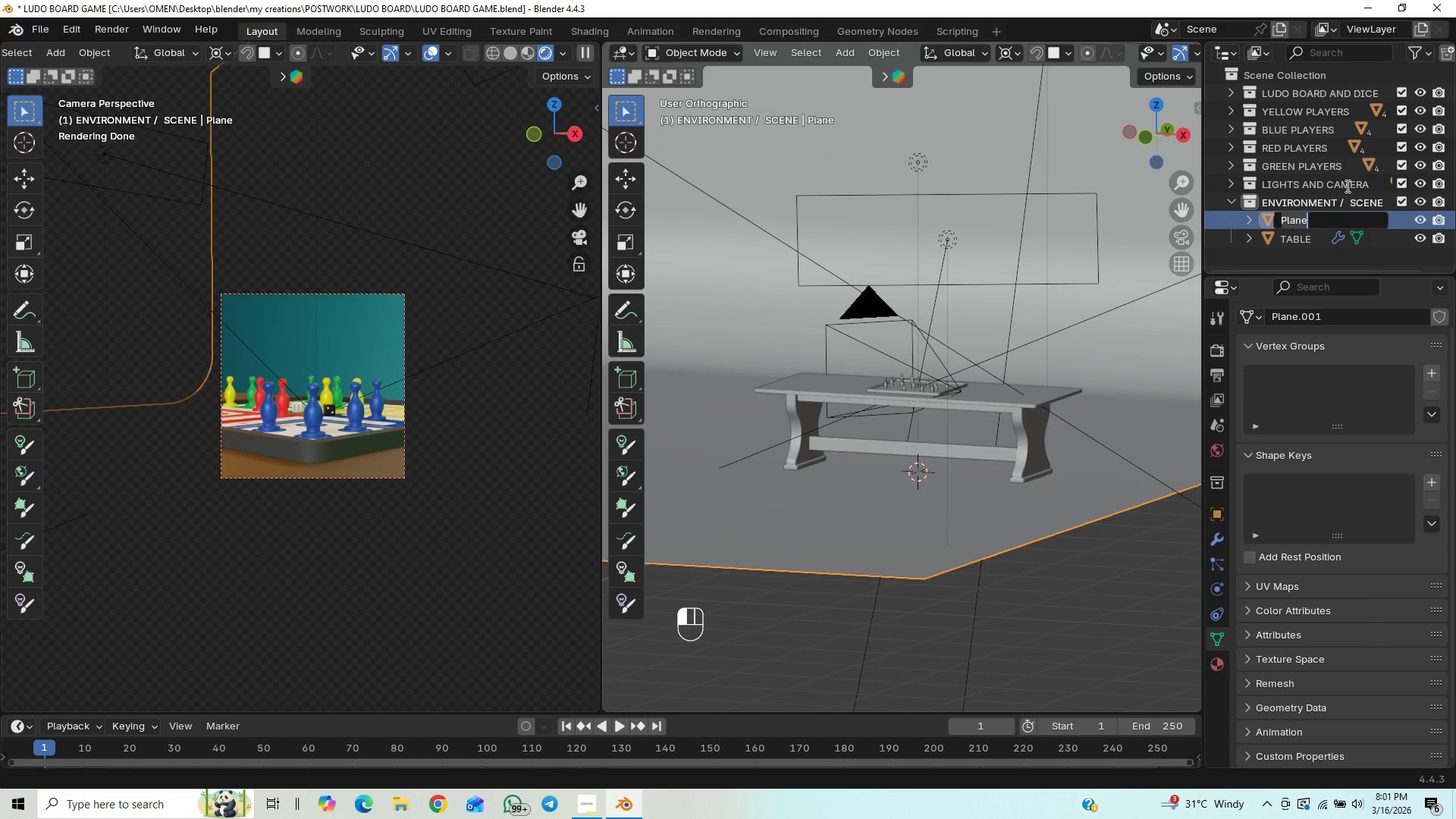 
key(Backspace)
type(backdrop)
 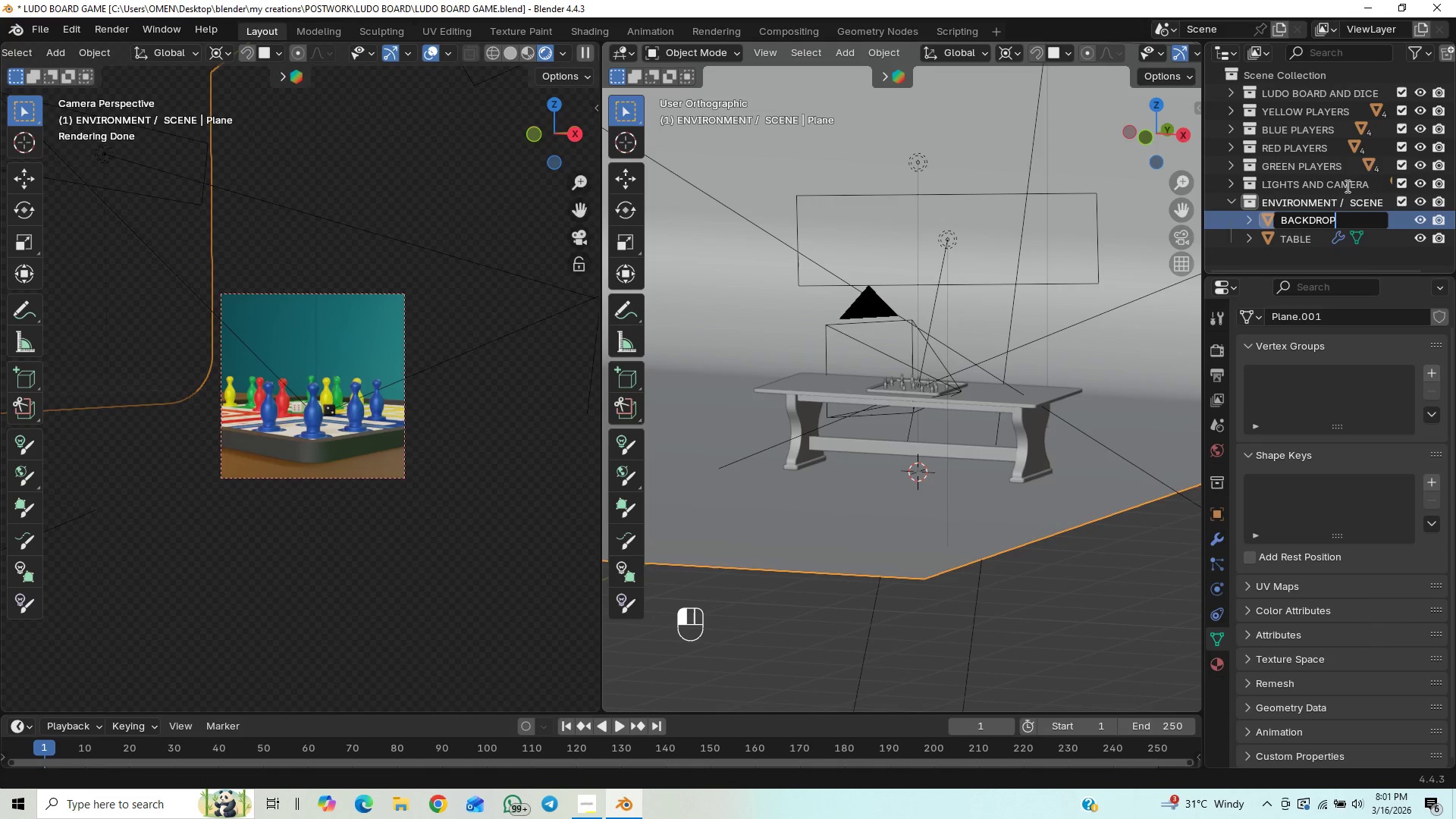 
key(Enter)
 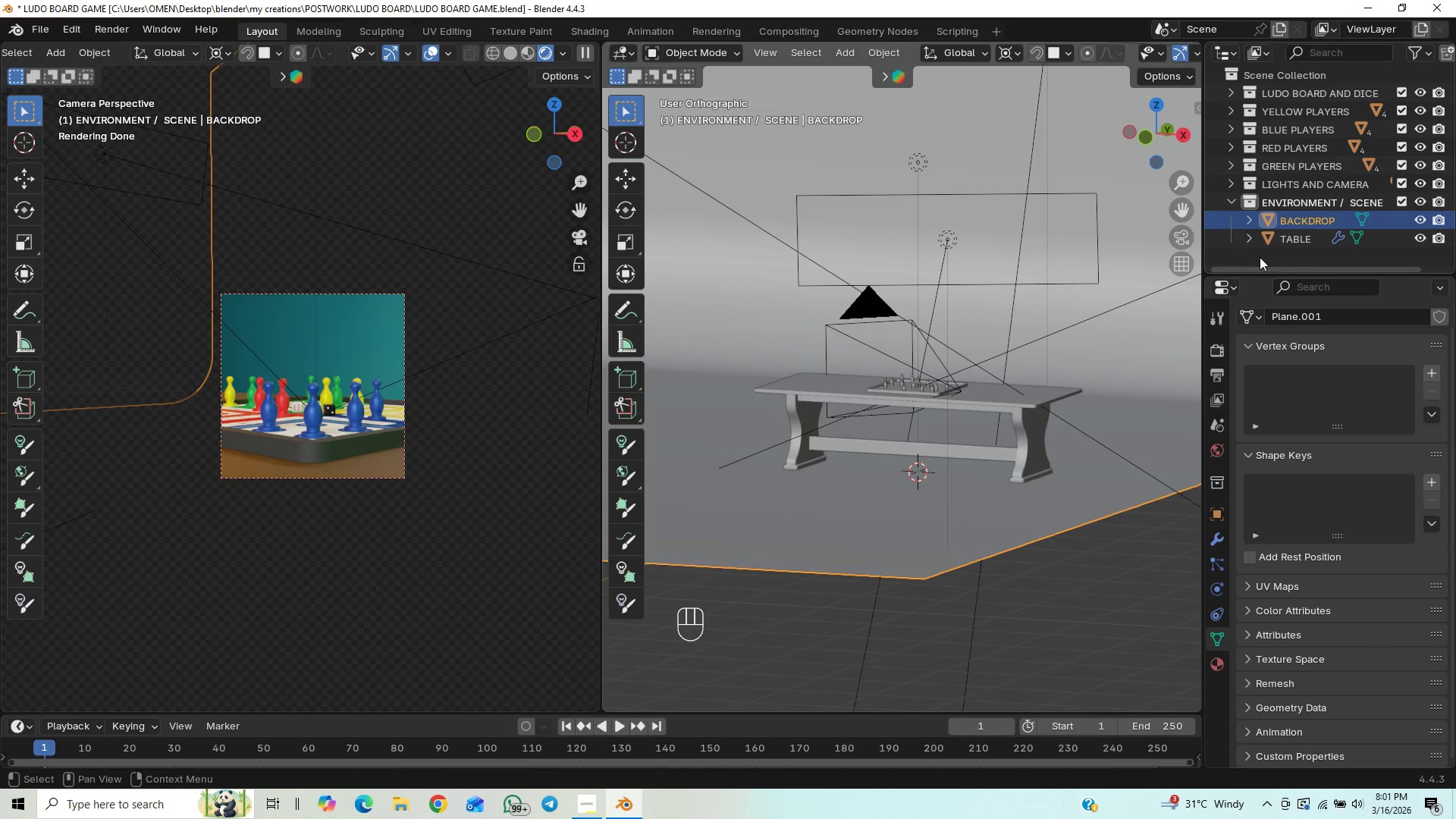 
key(Control+S)
 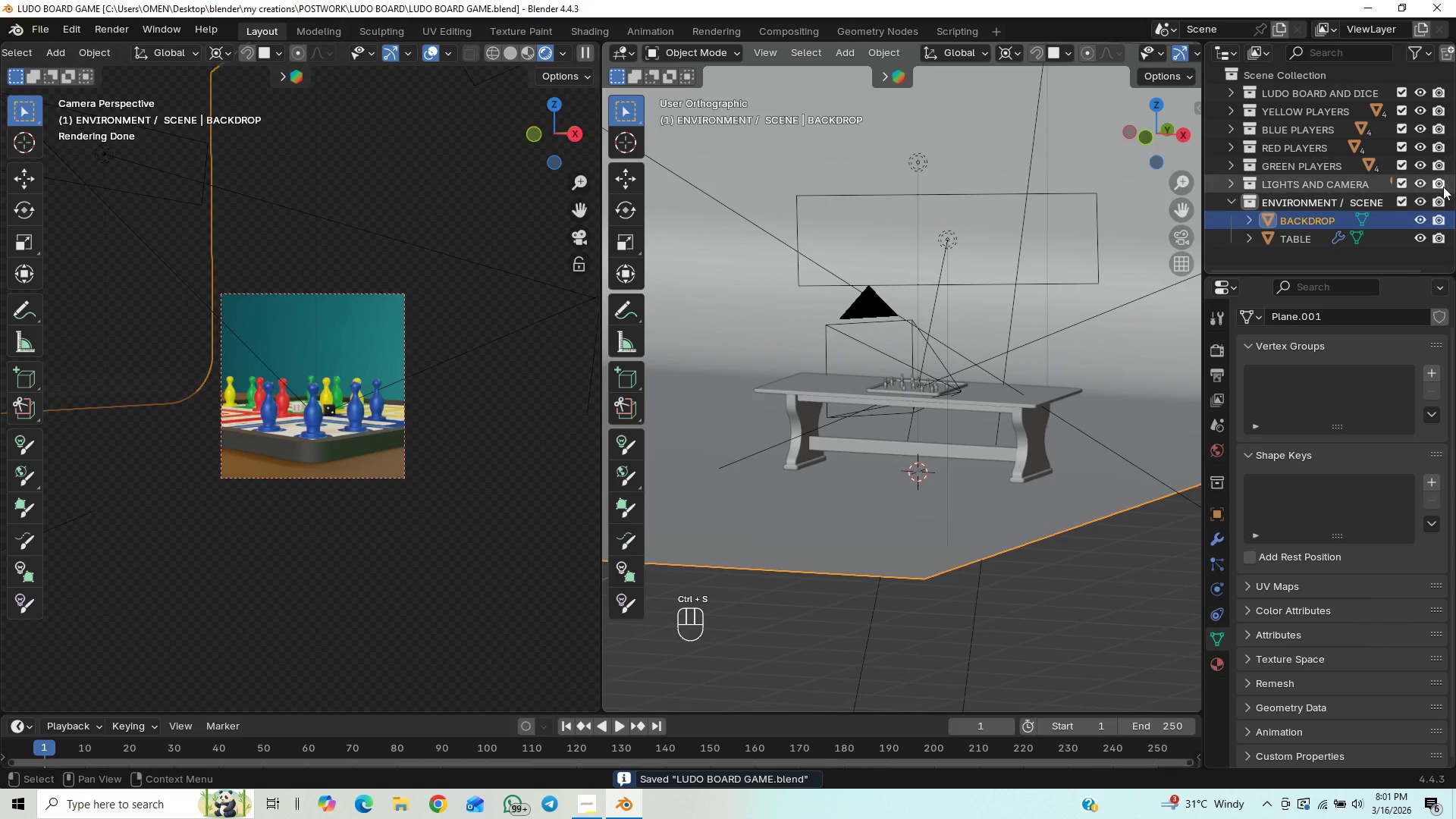 
scroll: coordinate [1422, 196], scroll_direction: up, amount: 1.0
 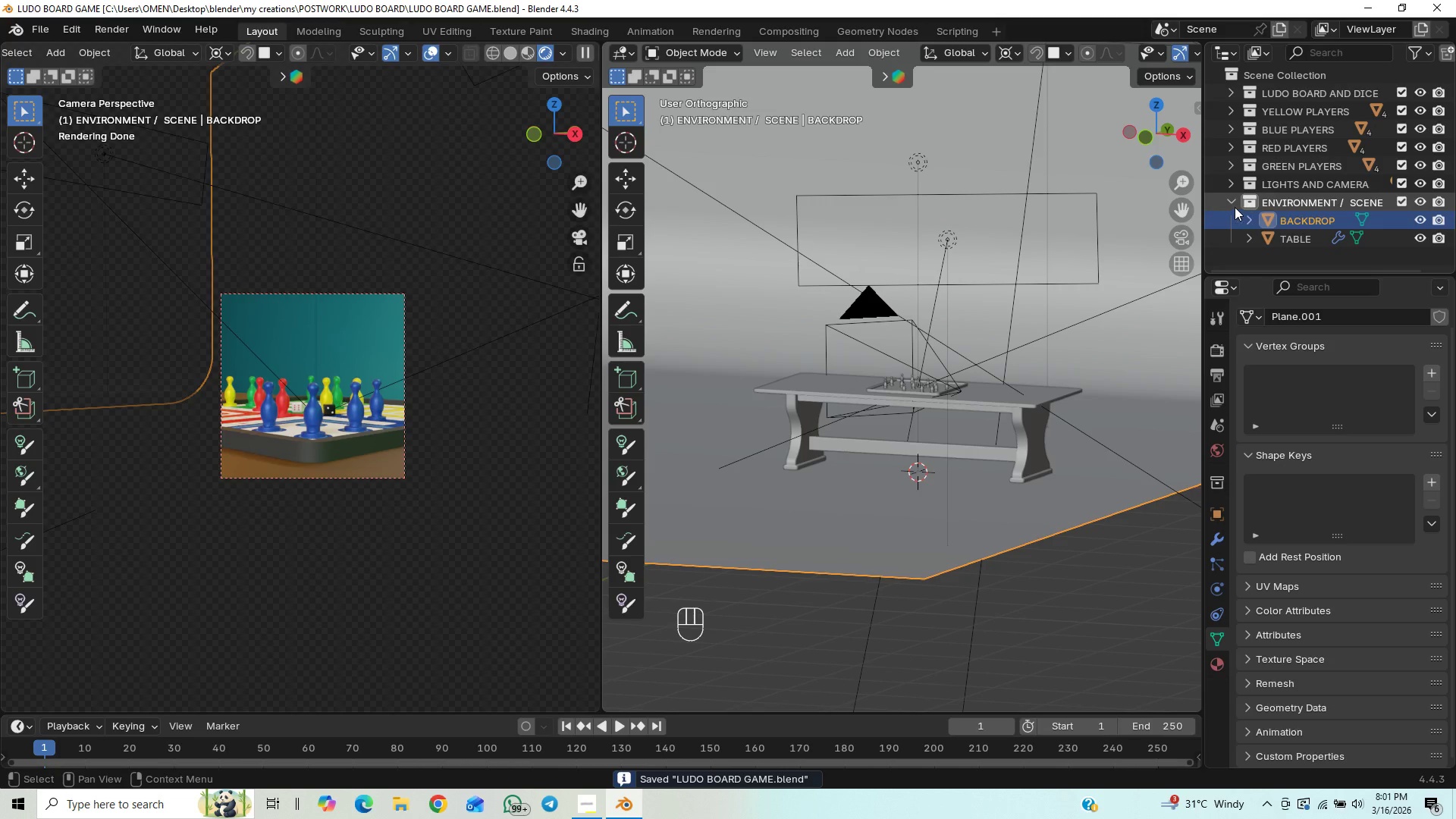 
left_click([1235, 206])
 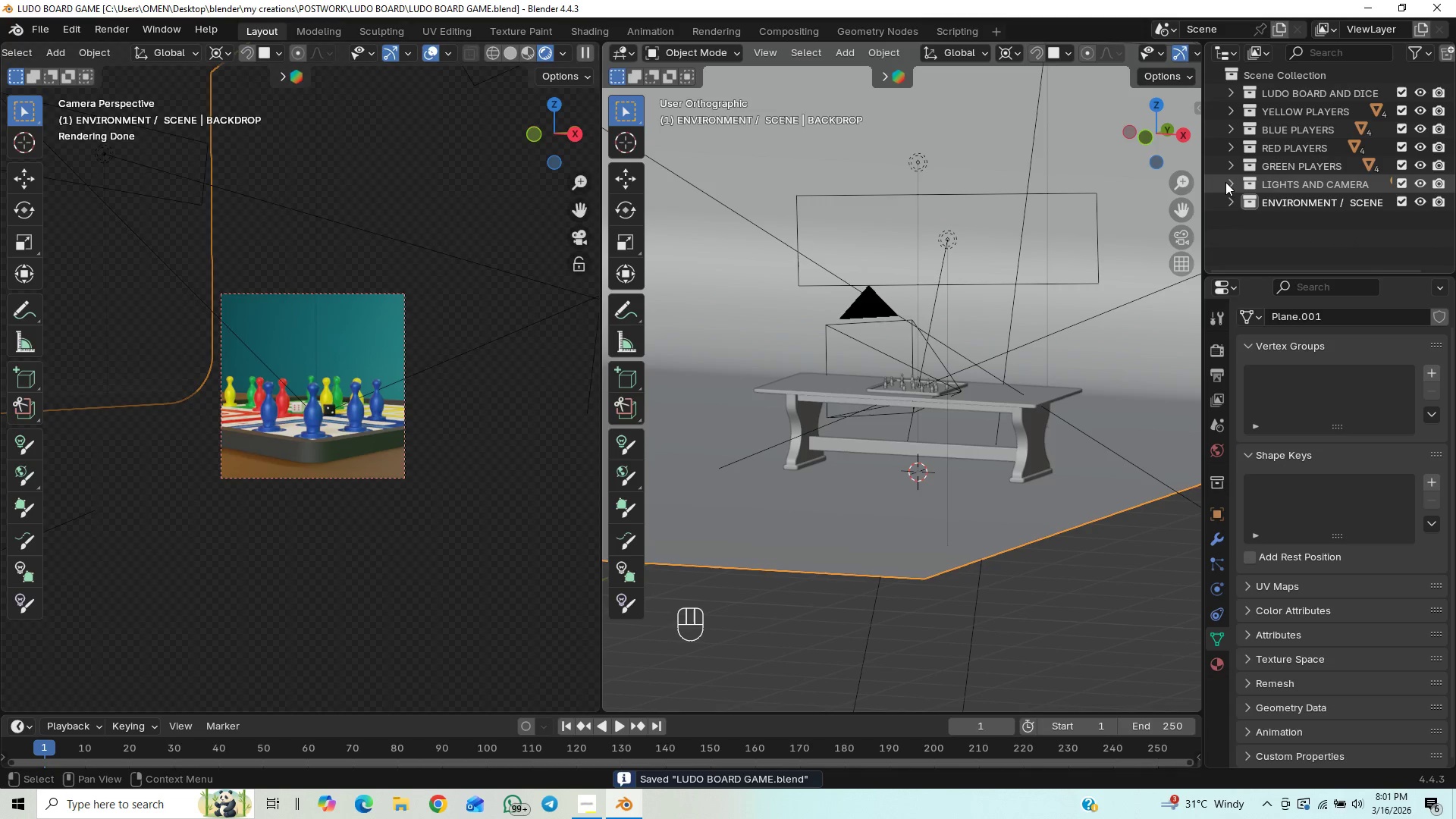 
left_click([1225, 182])
 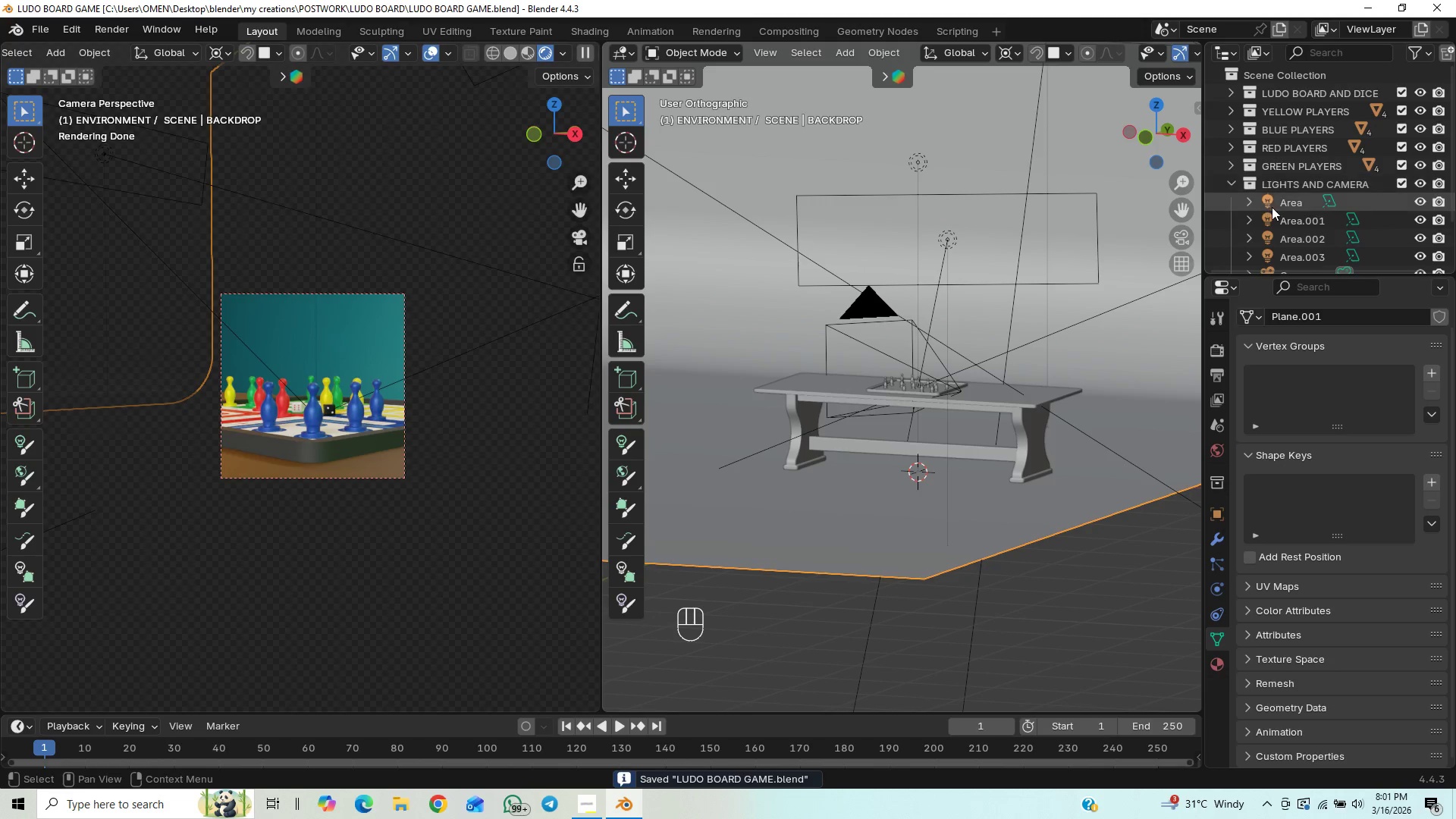 
scroll: coordinate [1272, 207], scroll_direction: down, amount: 12.0
 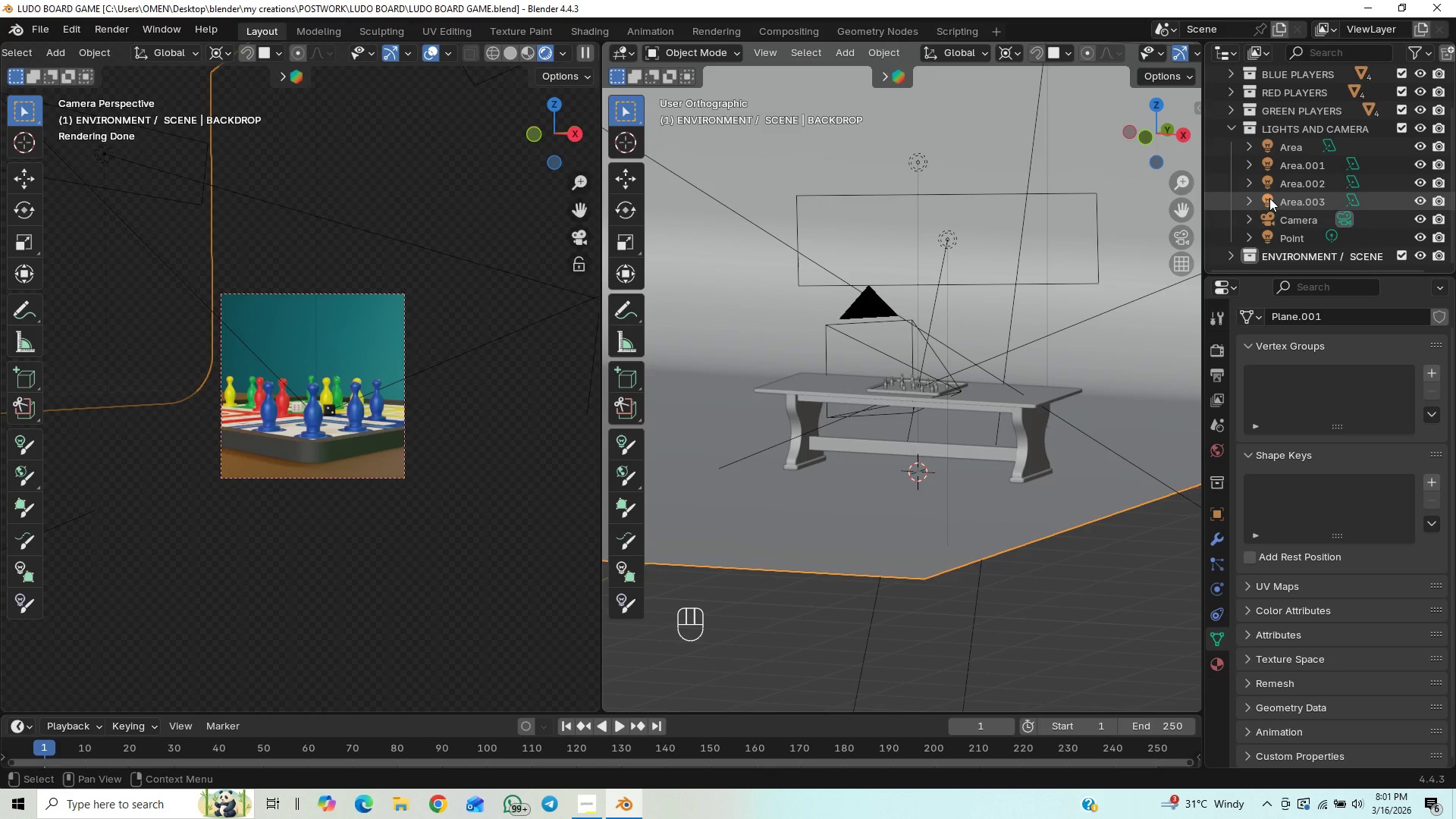 
scroll: coordinate [1269, 198], scroll_direction: up, amount: 3.0
 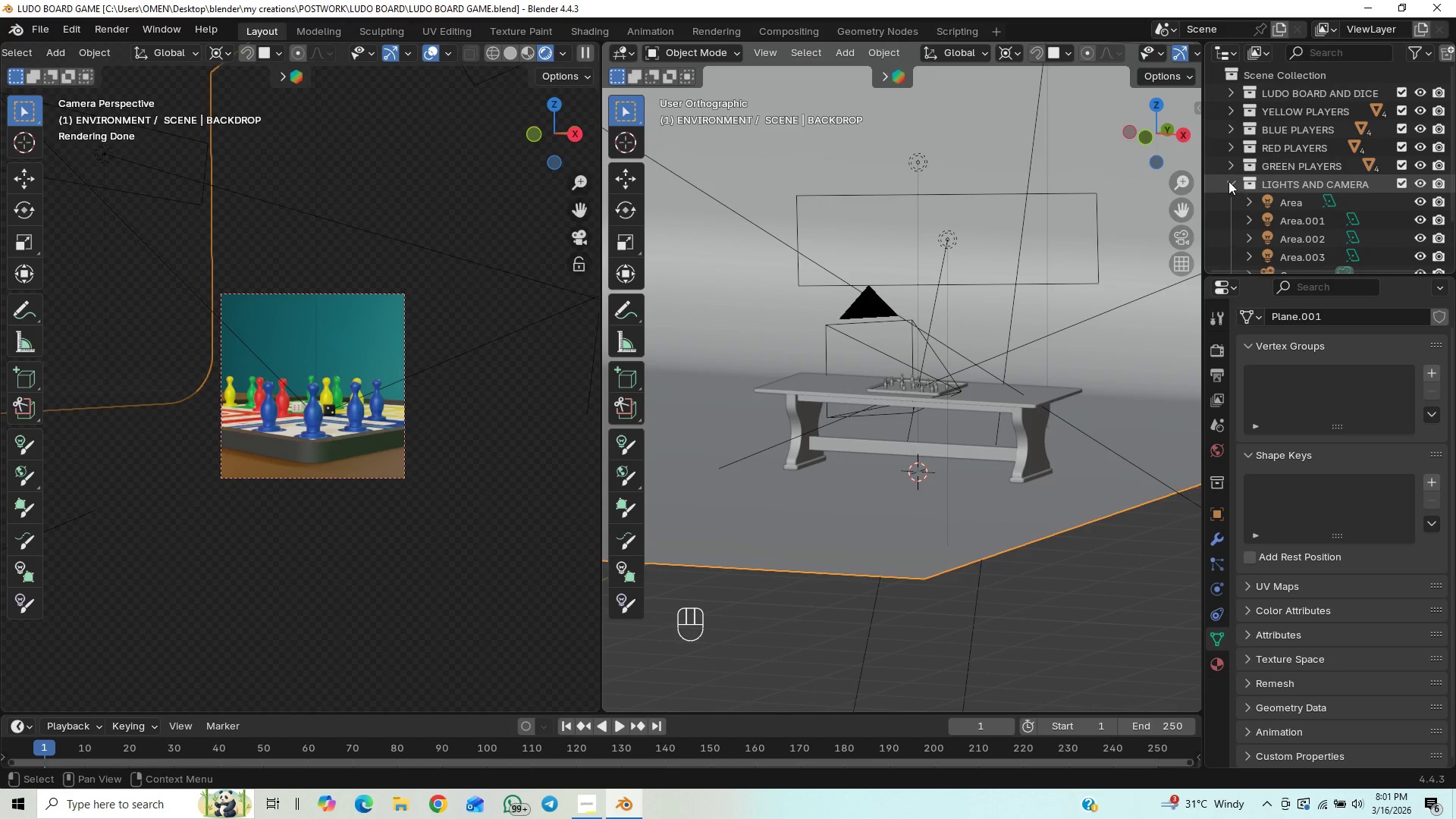 
left_click([1228, 180])
 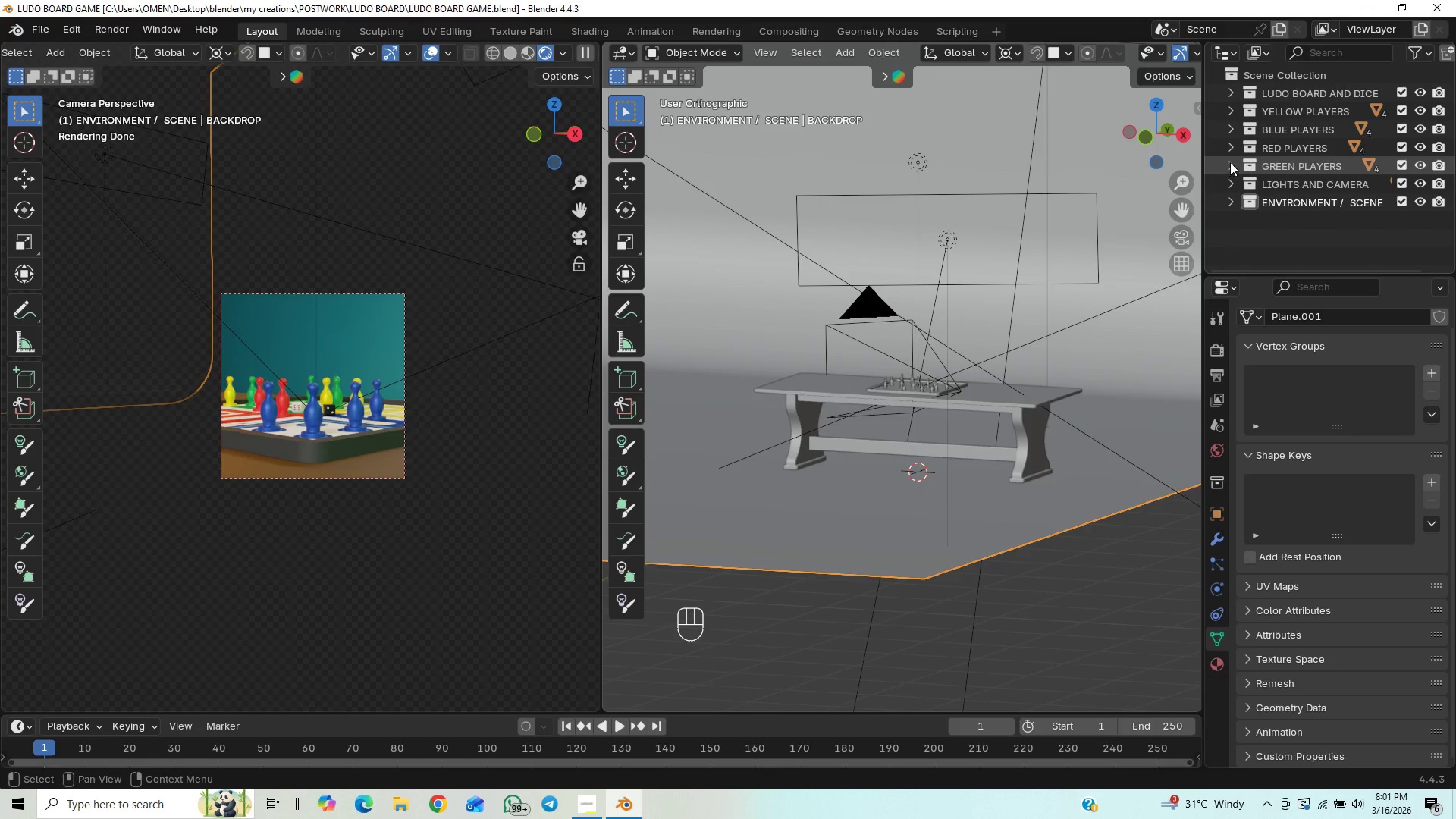 
left_click([1230, 162])
 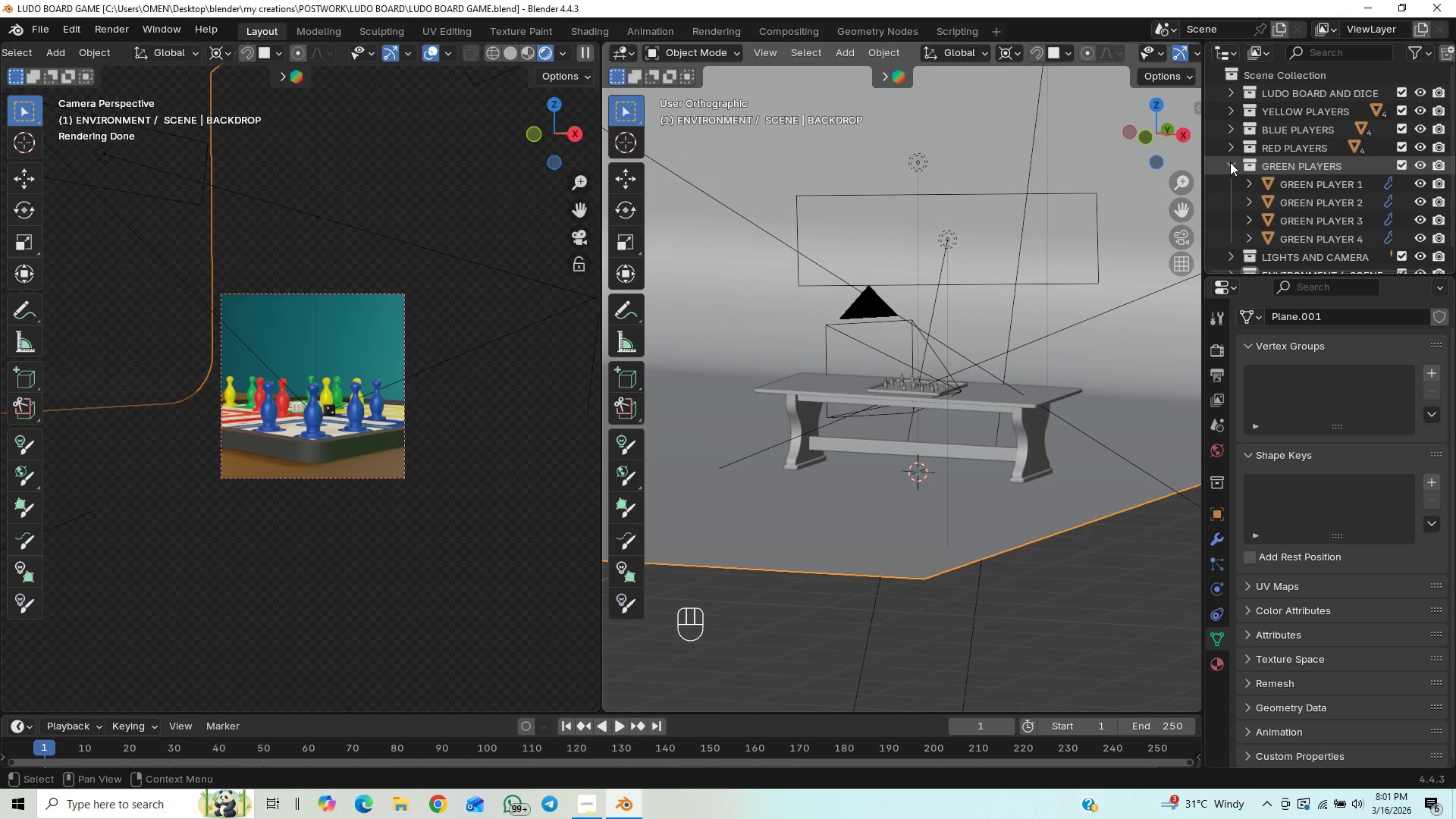 
left_click([1230, 162])
 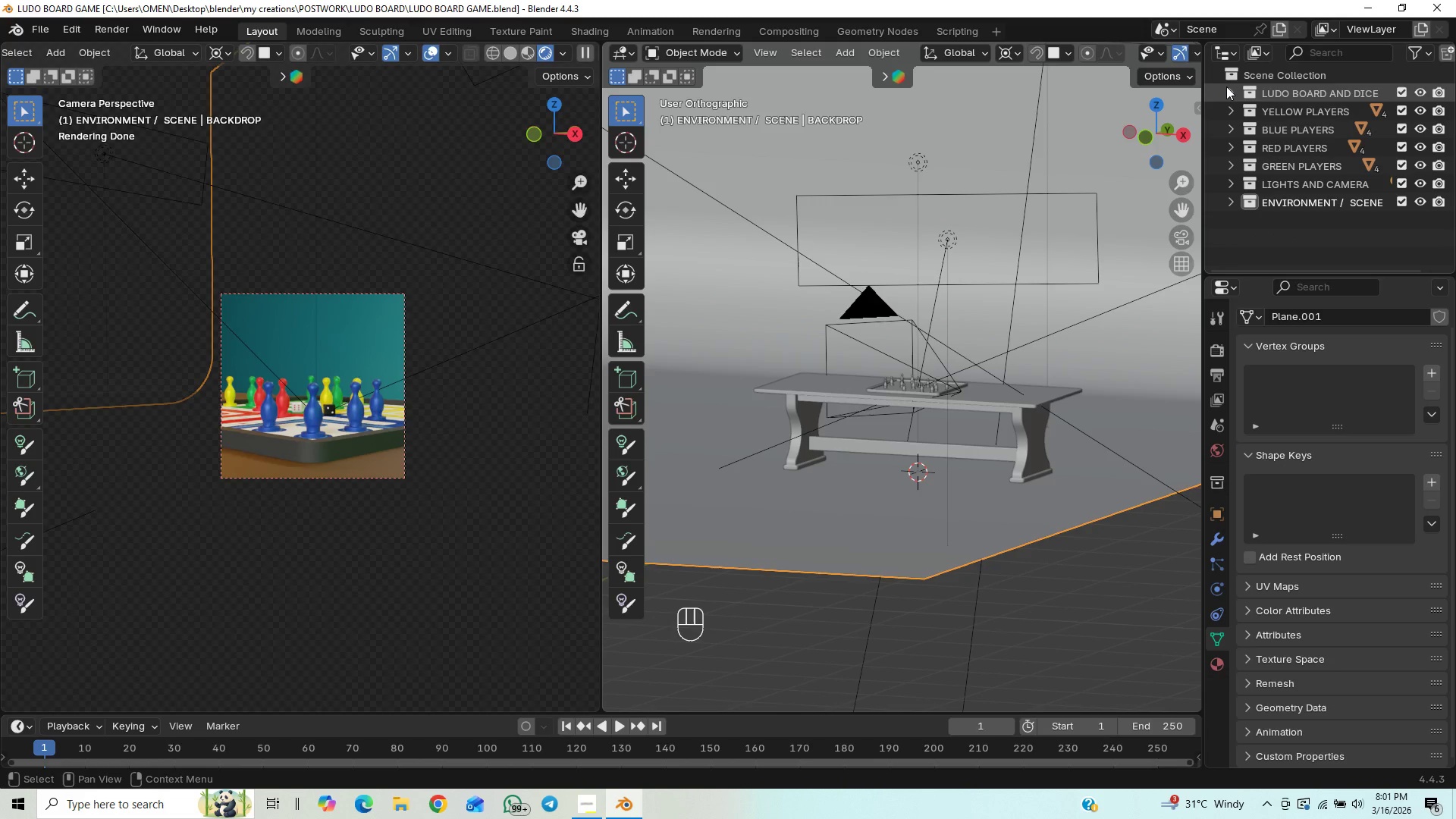 
left_click([1226, 86])
 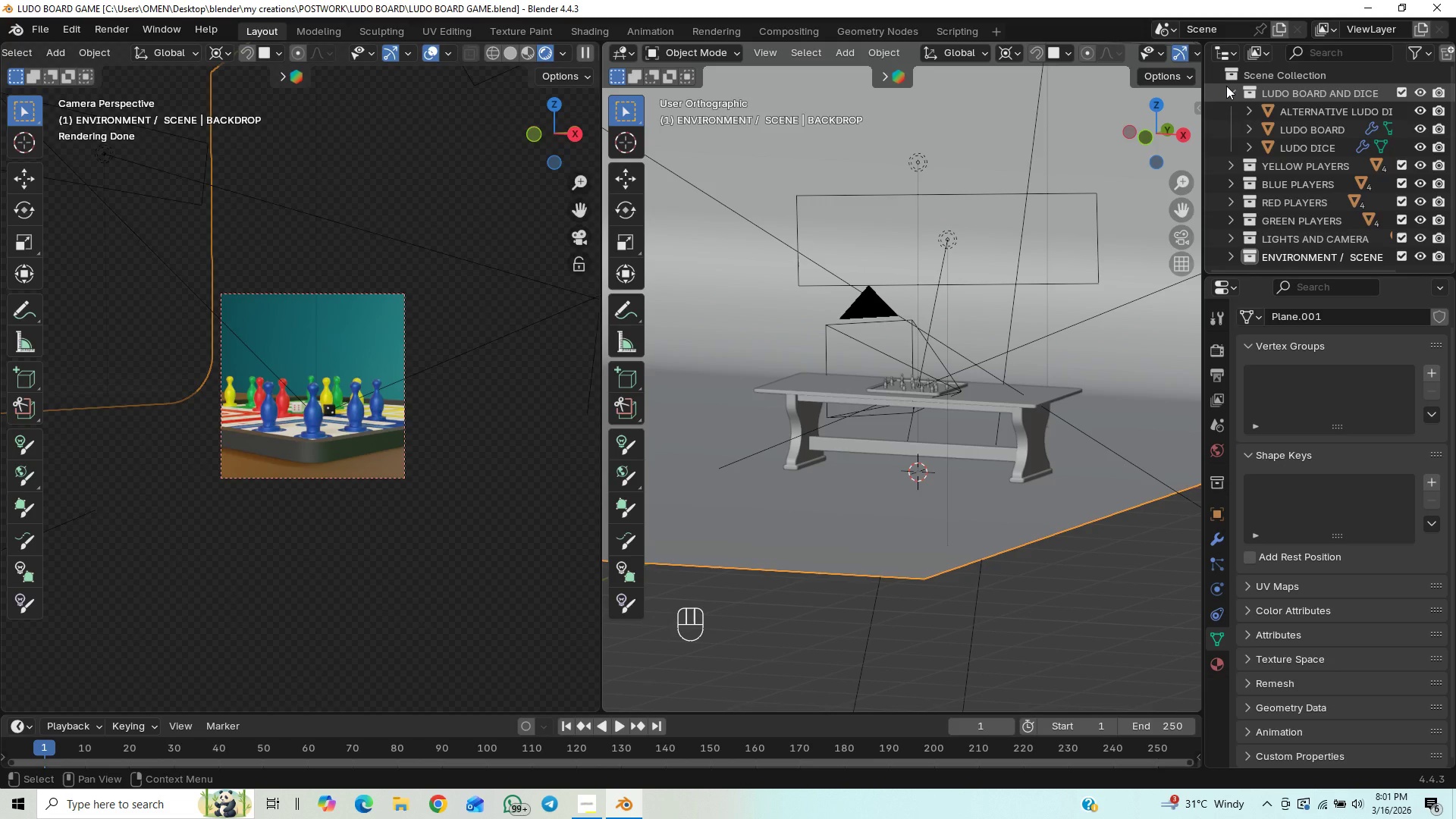 
left_click([1226, 86])
 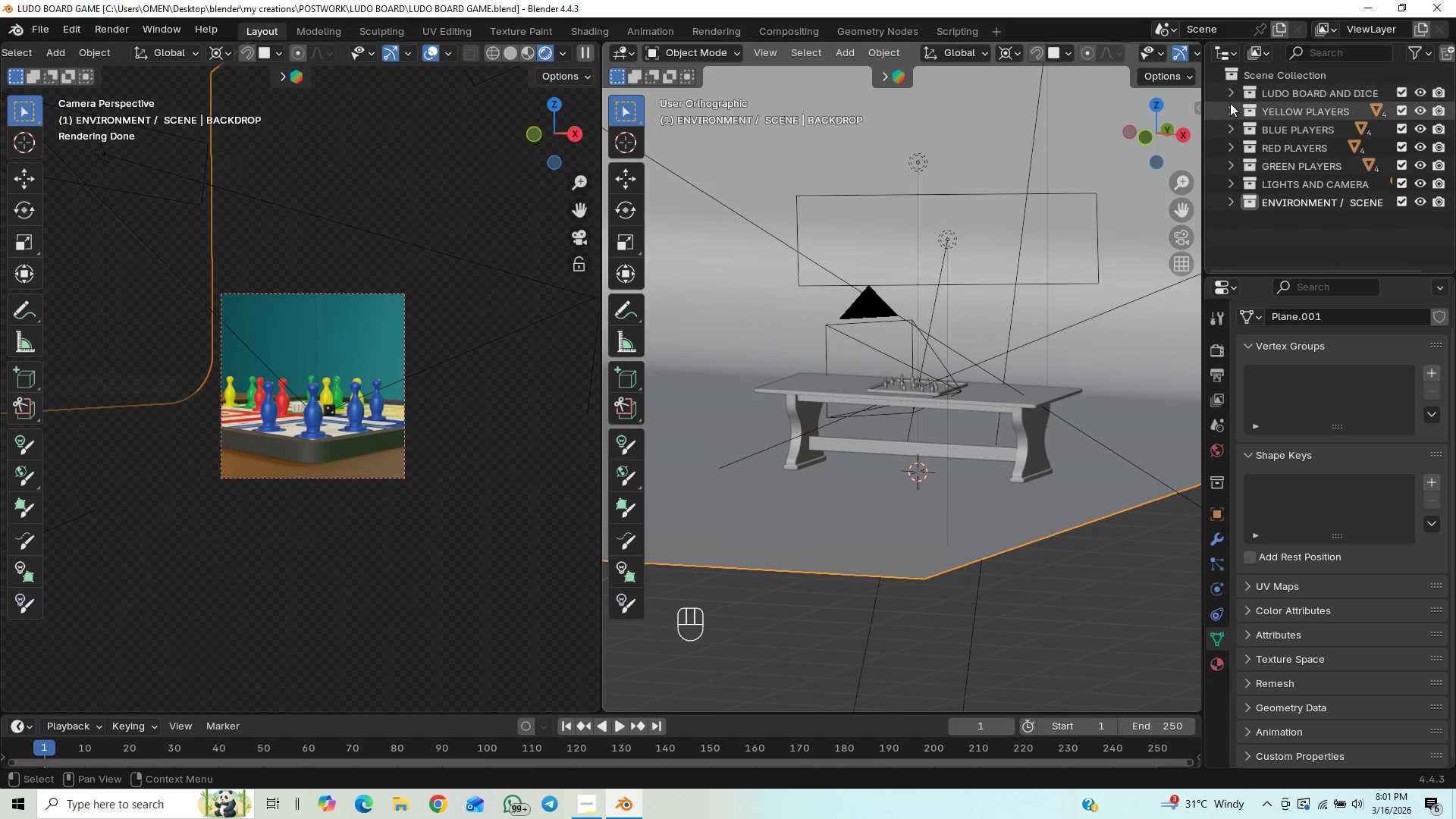 
left_click([1230, 106])
 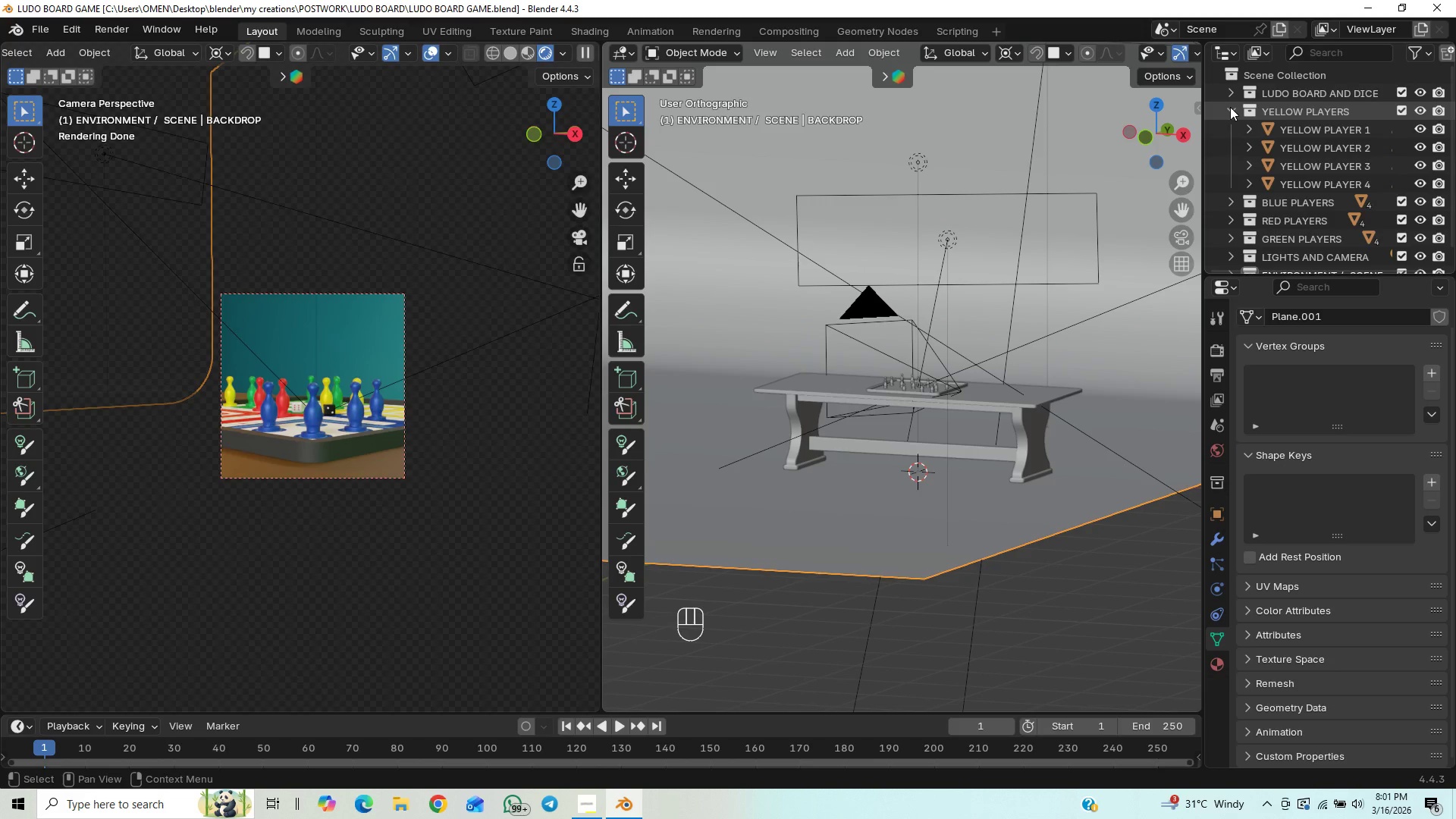 
left_click([1230, 107])
 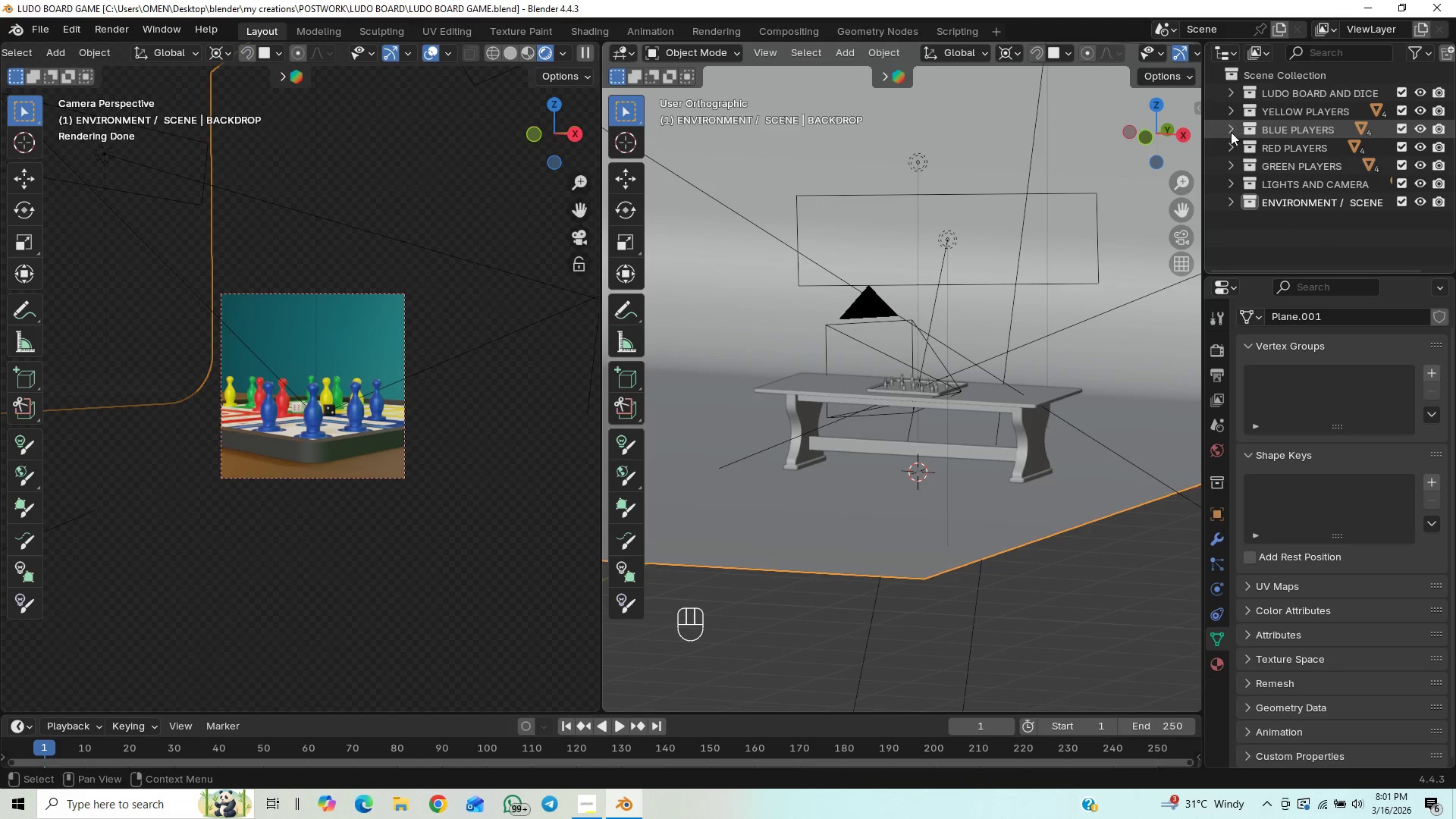 
left_click([1231, 132])
 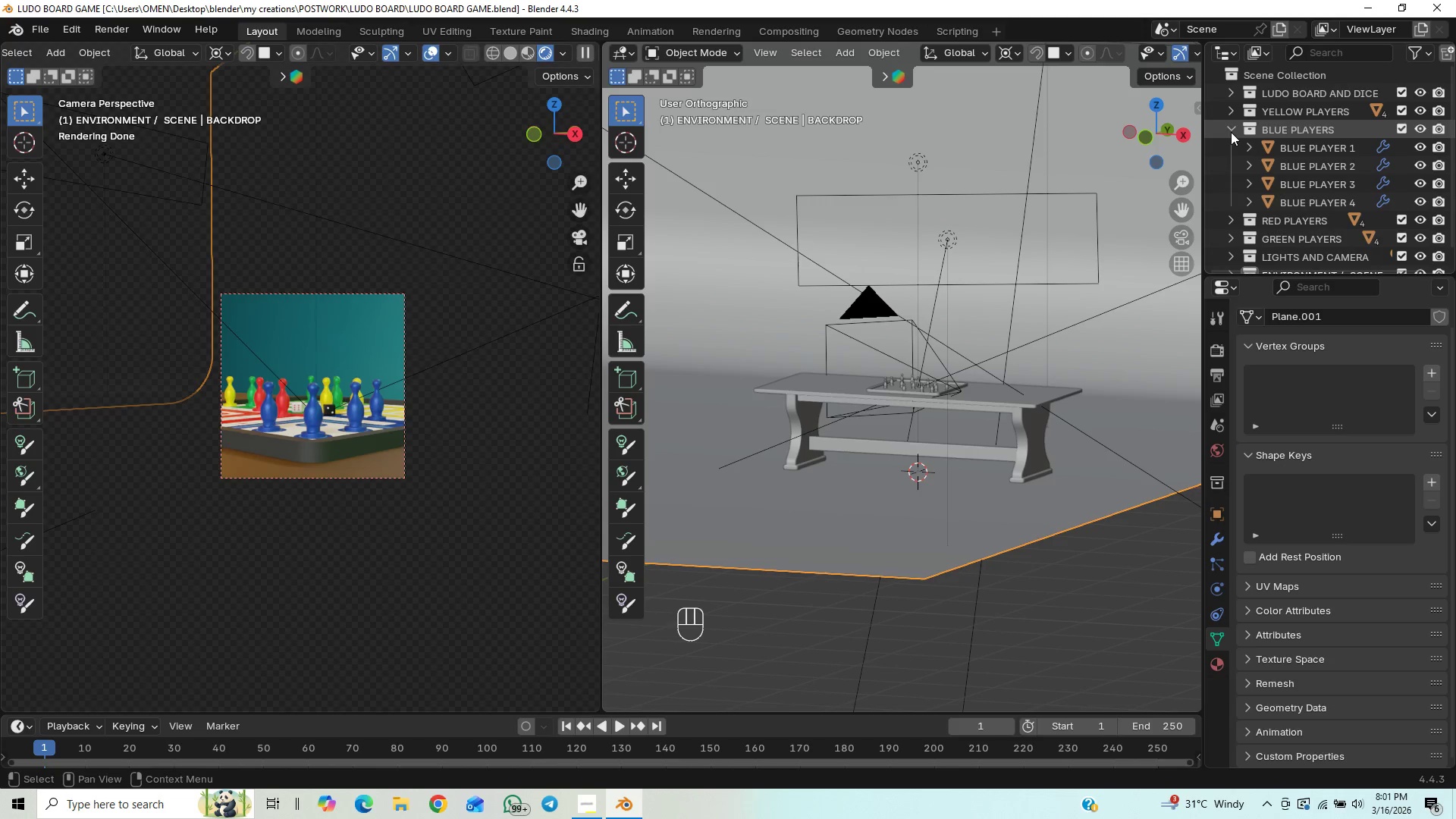 
left_click([1231, 132])
 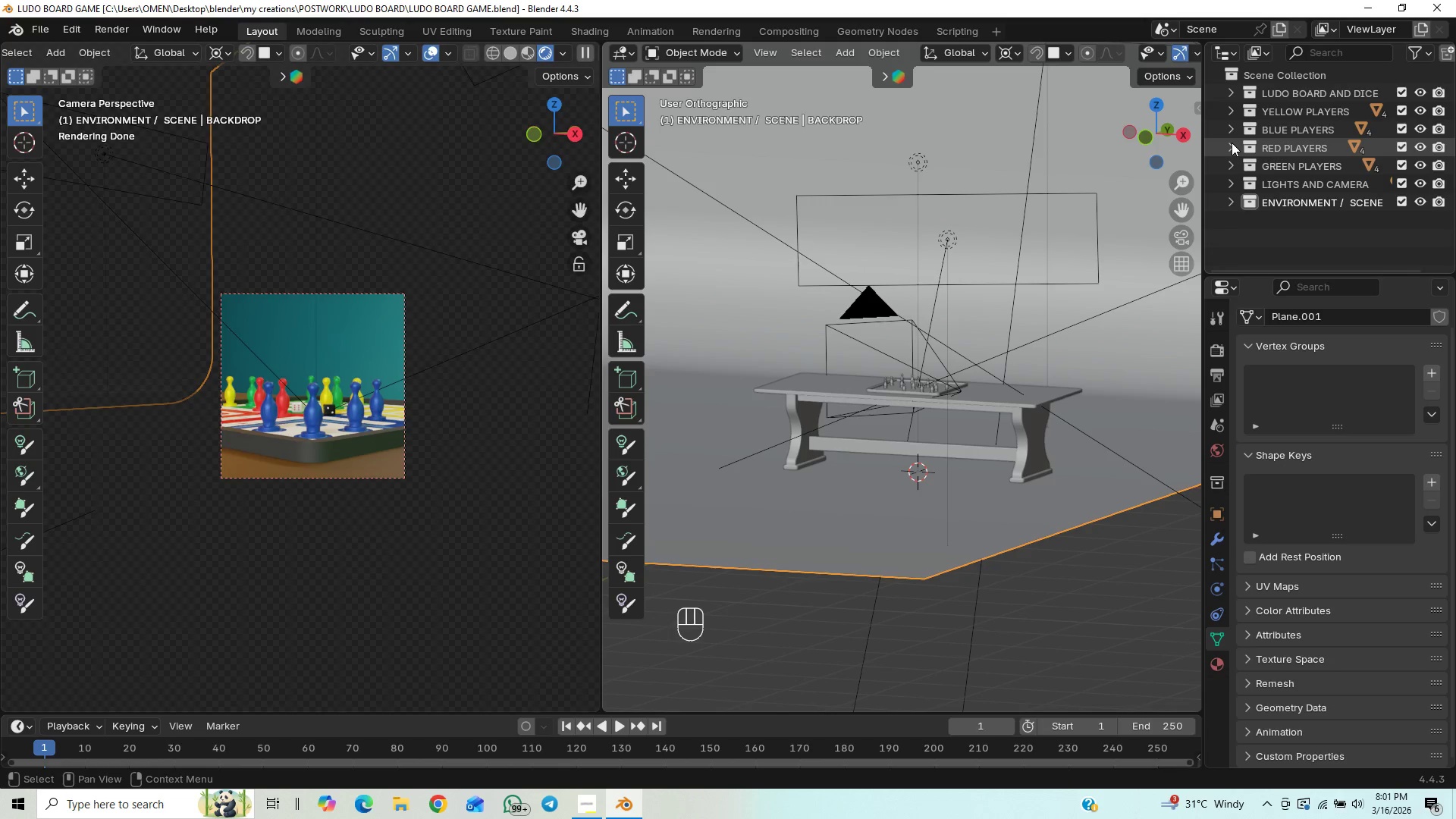 
left_click([1232, 143])
 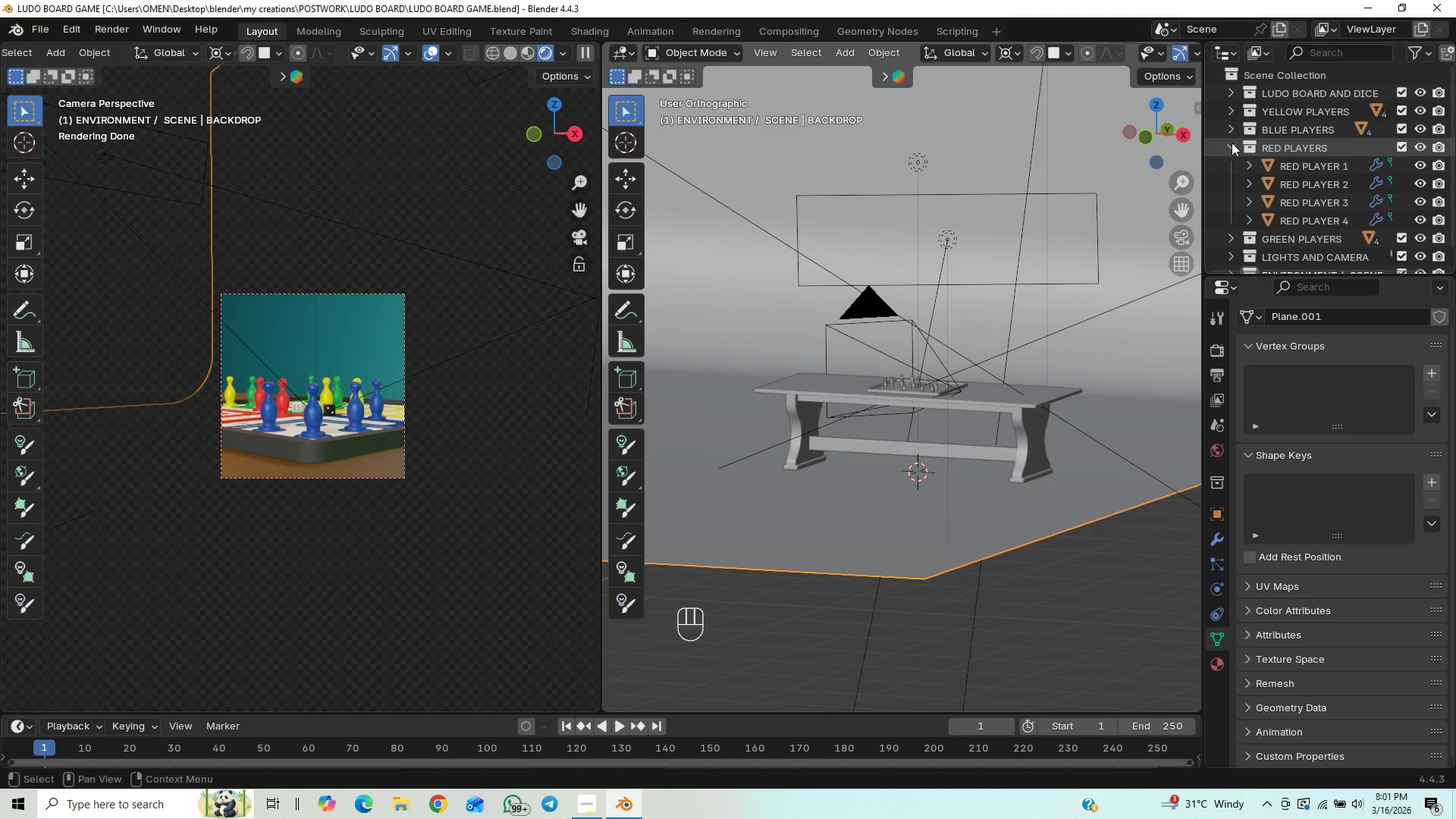 
left_click([1232, 143])
 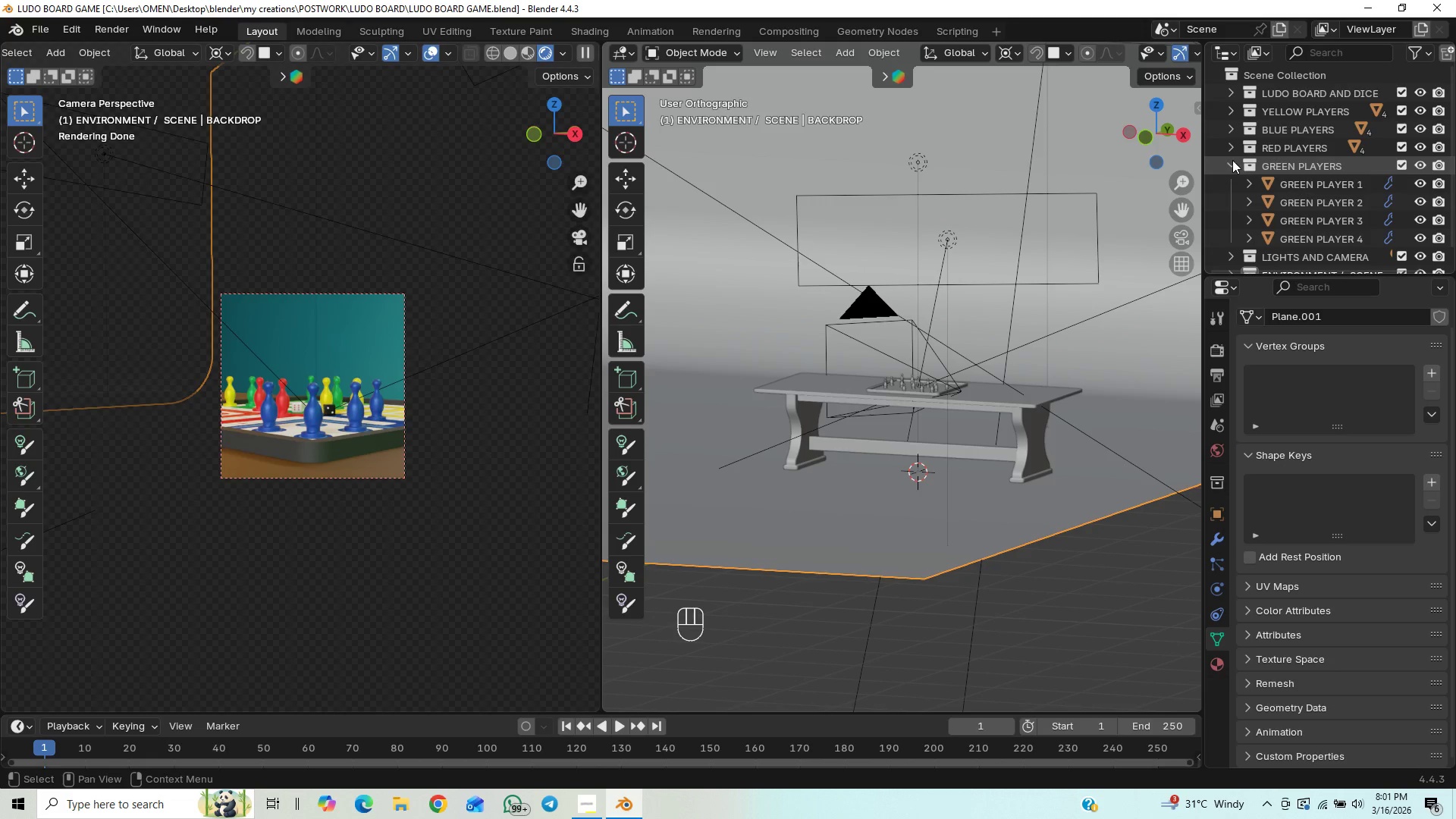 
left_click([1232, 160])
 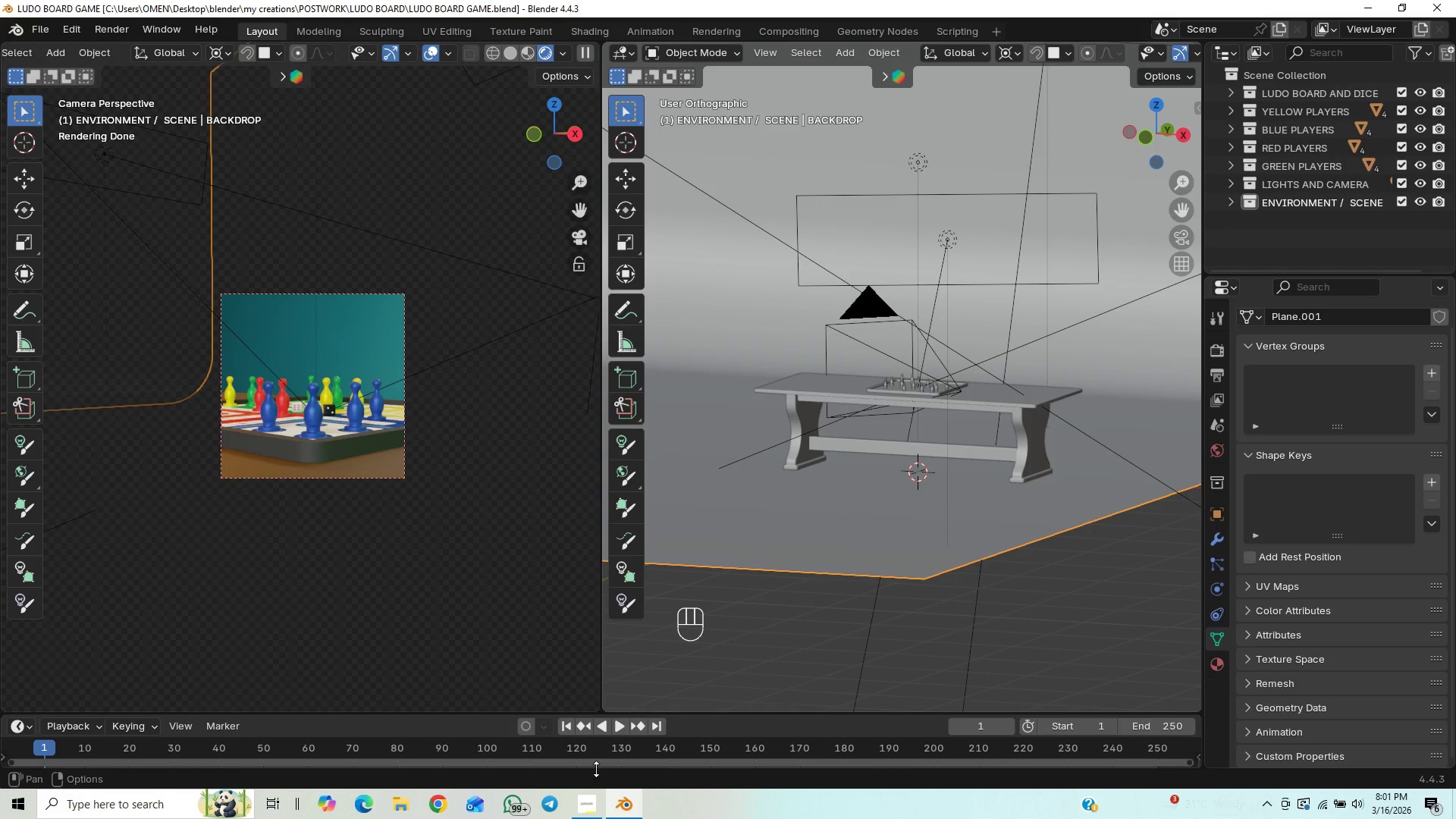 